 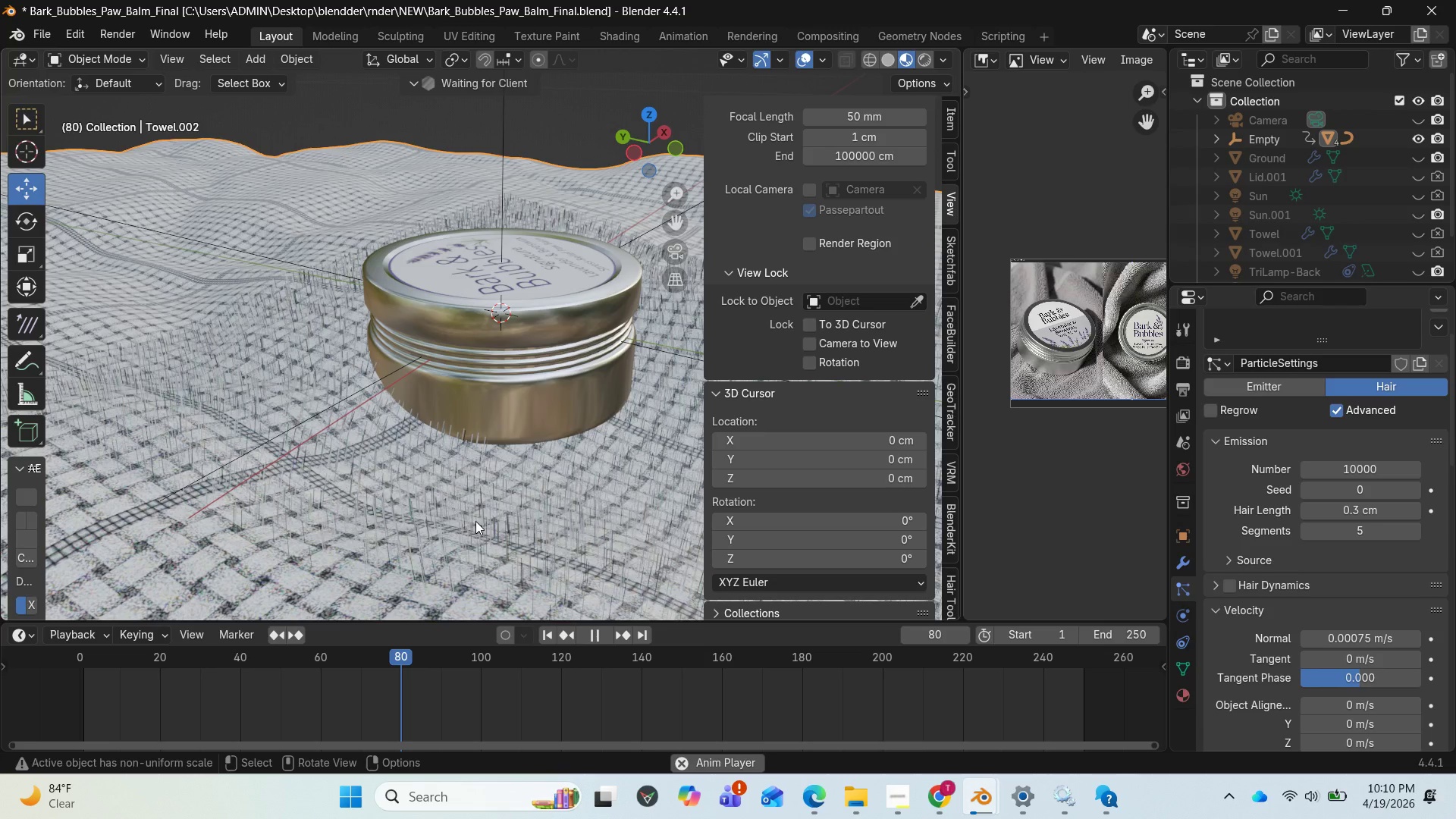 
key(Space)
 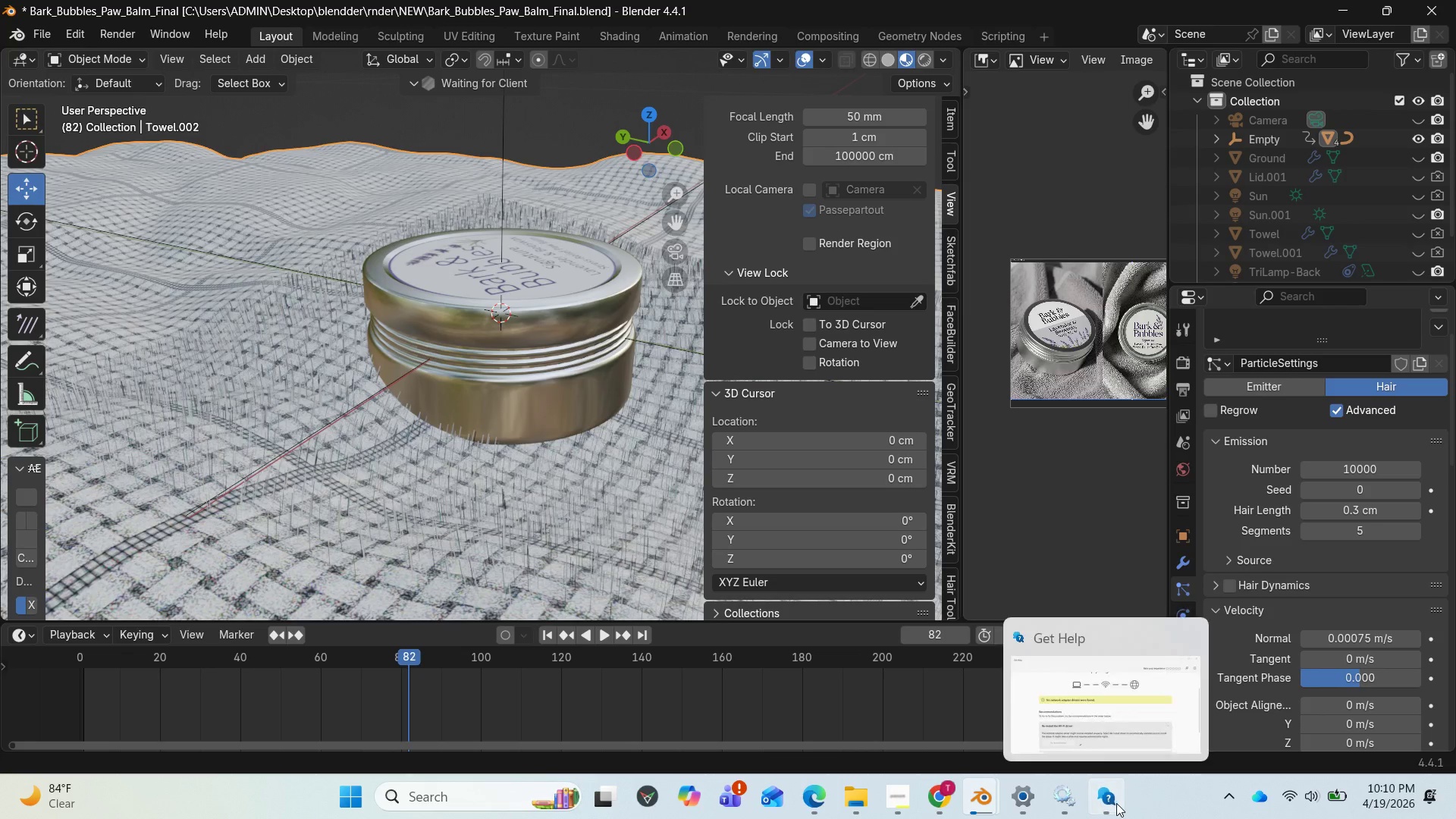 
left_click([1116, 803])
 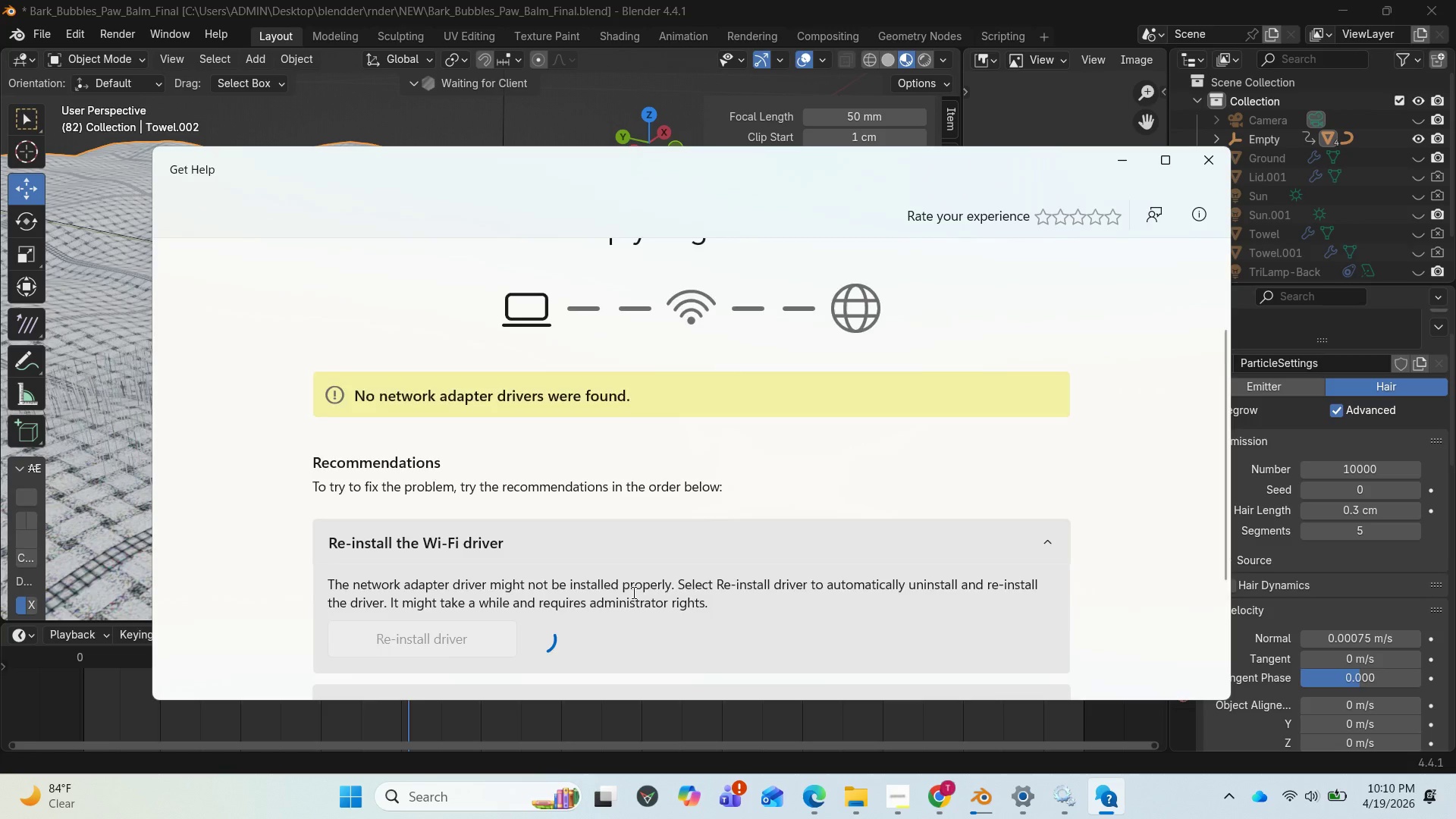 
scroll: coordinate [632, 592], scroll_direction: down, amount: 2.0
 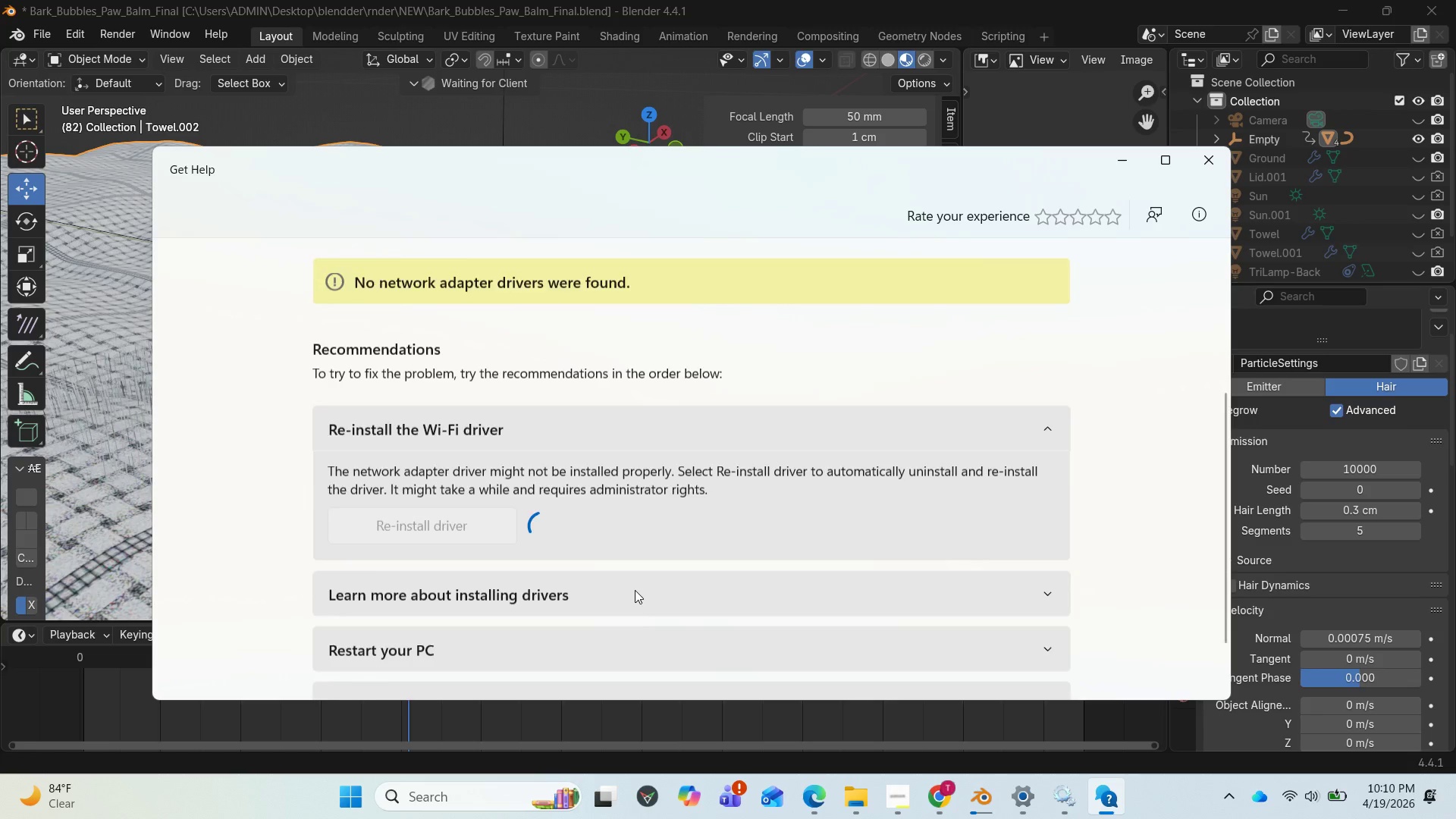 
scroll: coordinate [634, 591], scroll_direction: up, amount: 1.0
 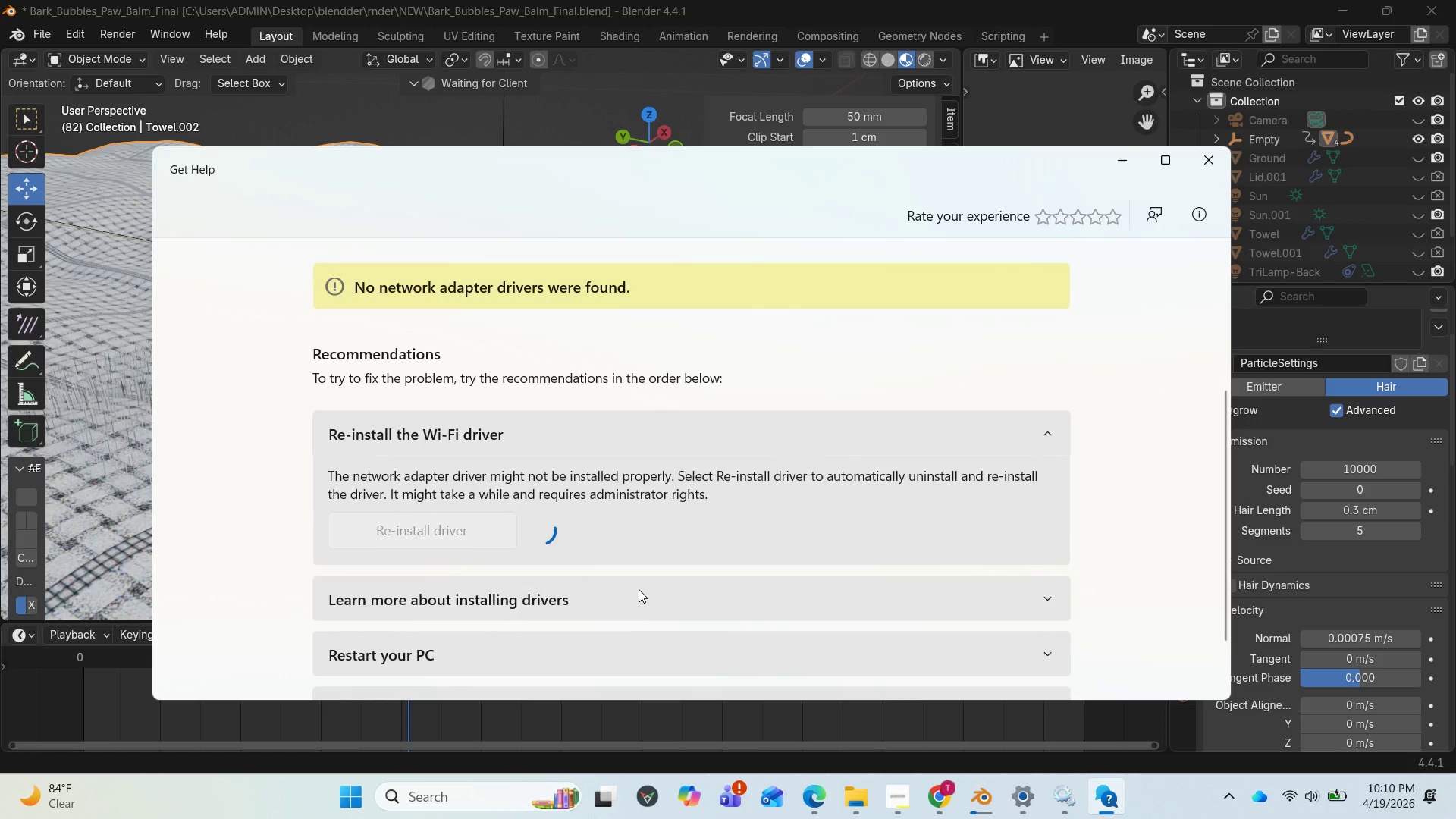 
scroll: coordinate [639, 589], scroll_direction: down, amount: 1.0
 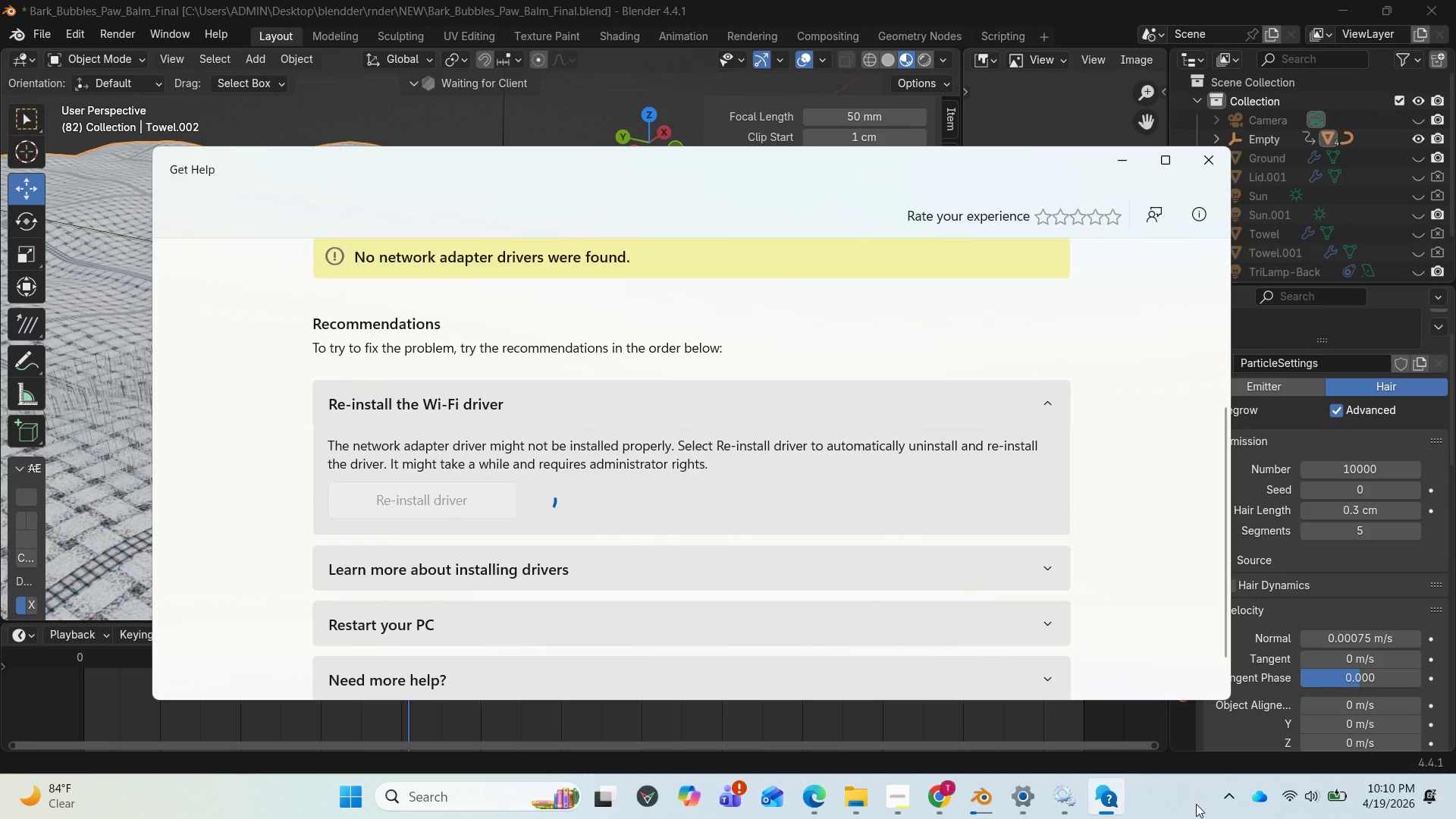 
left_click([1298, 805])
 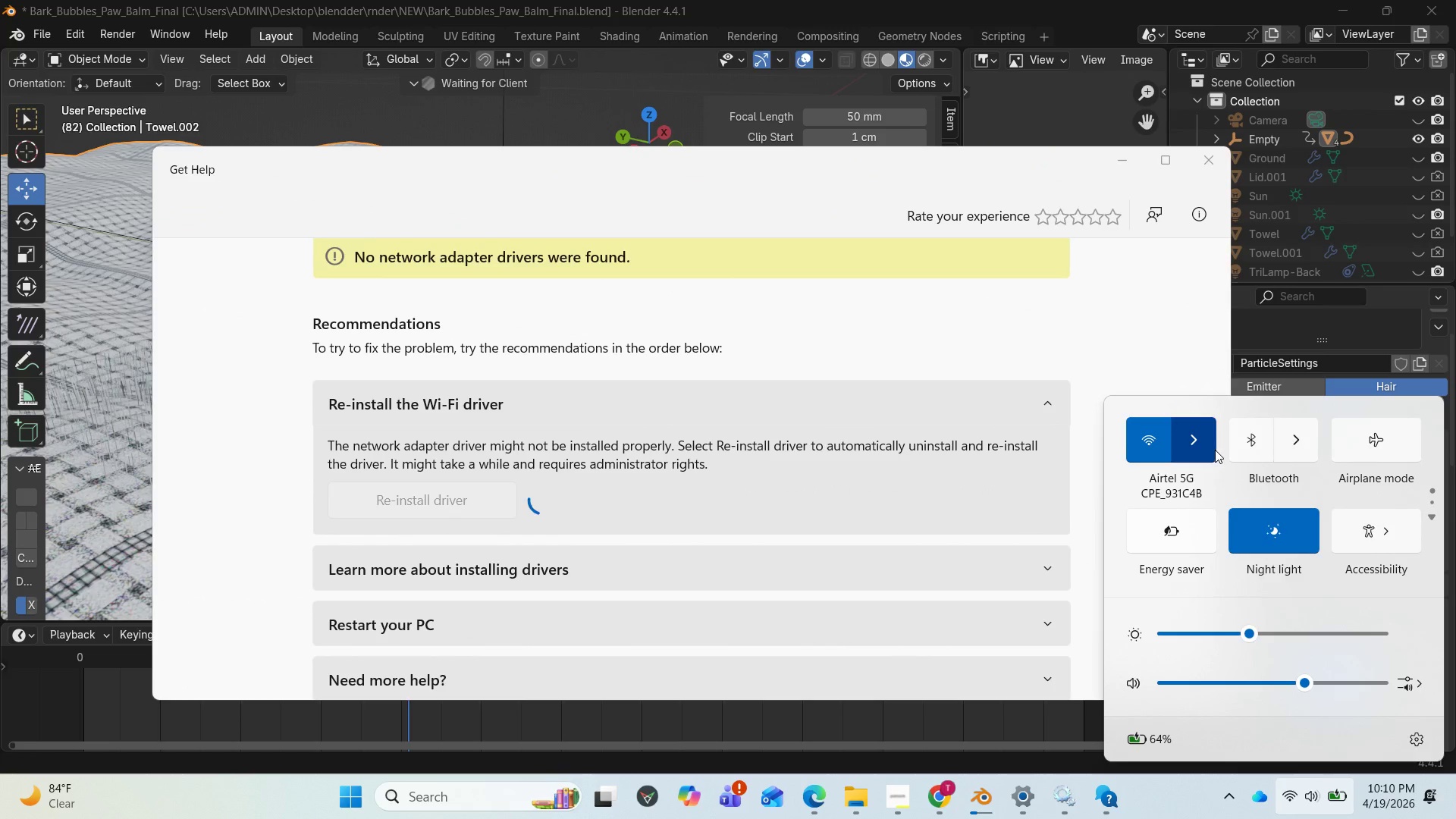 
left_click([1214, 448])
 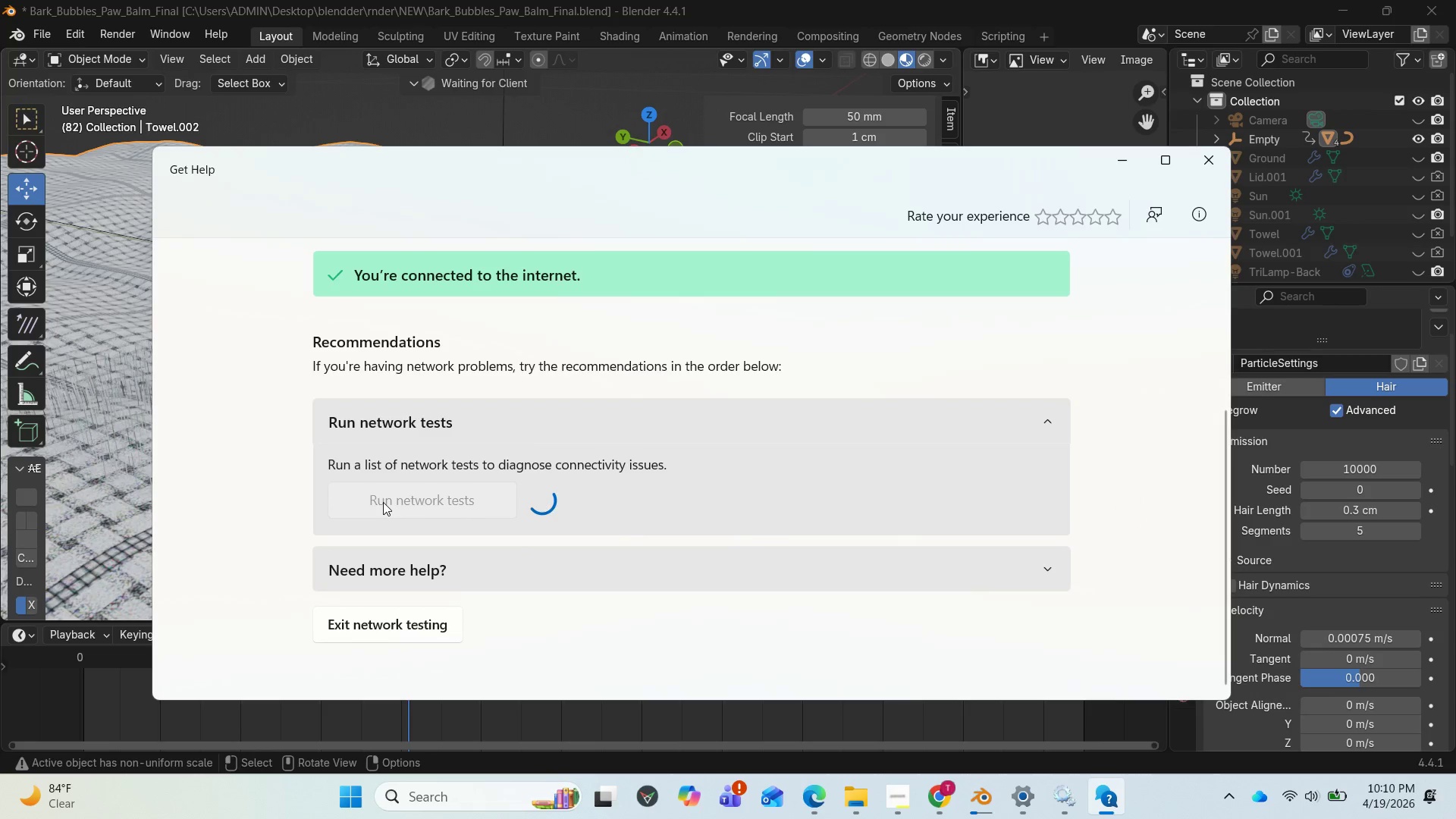 
wait(11.84)
 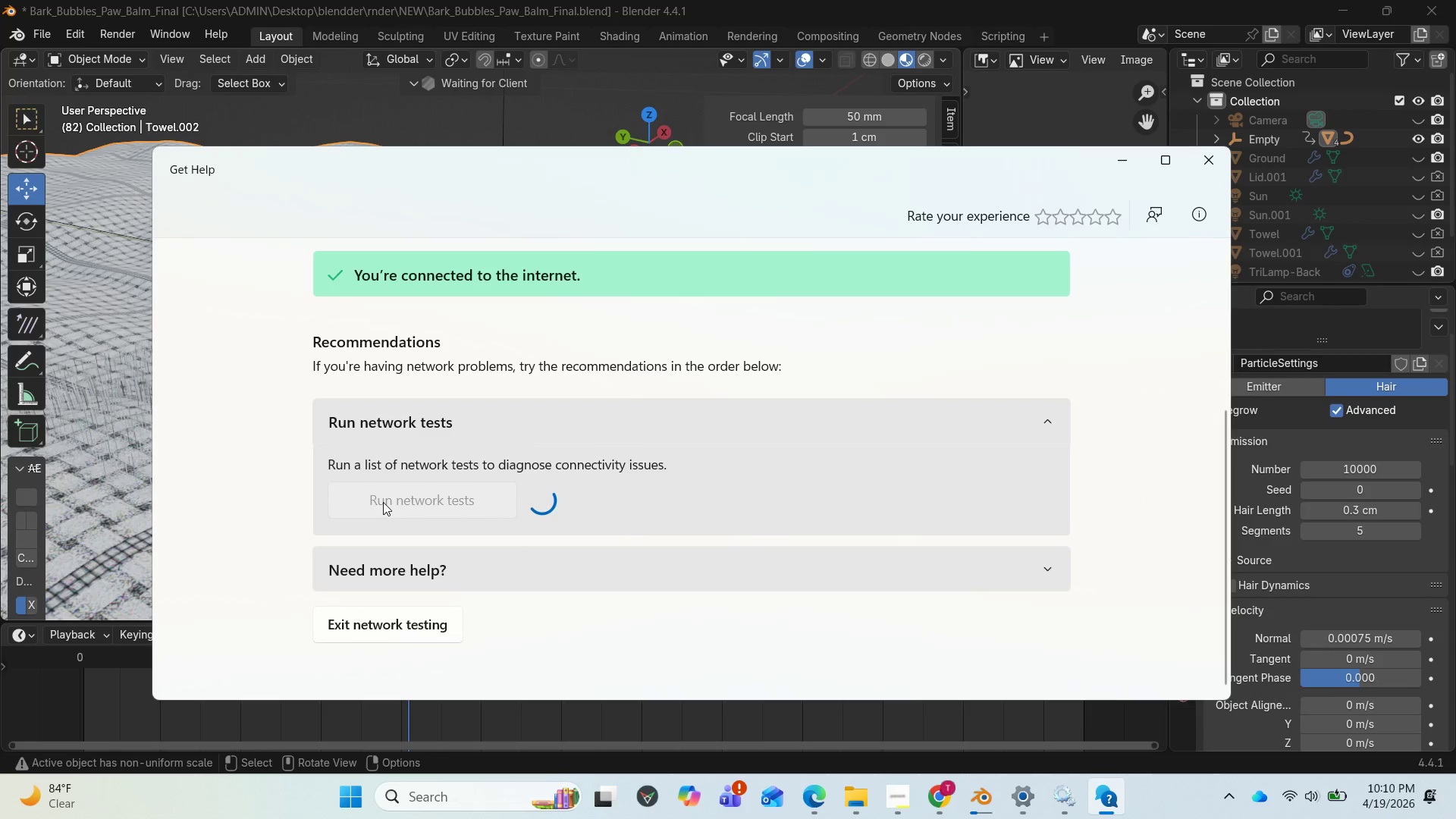 
left_click([82, 451])
 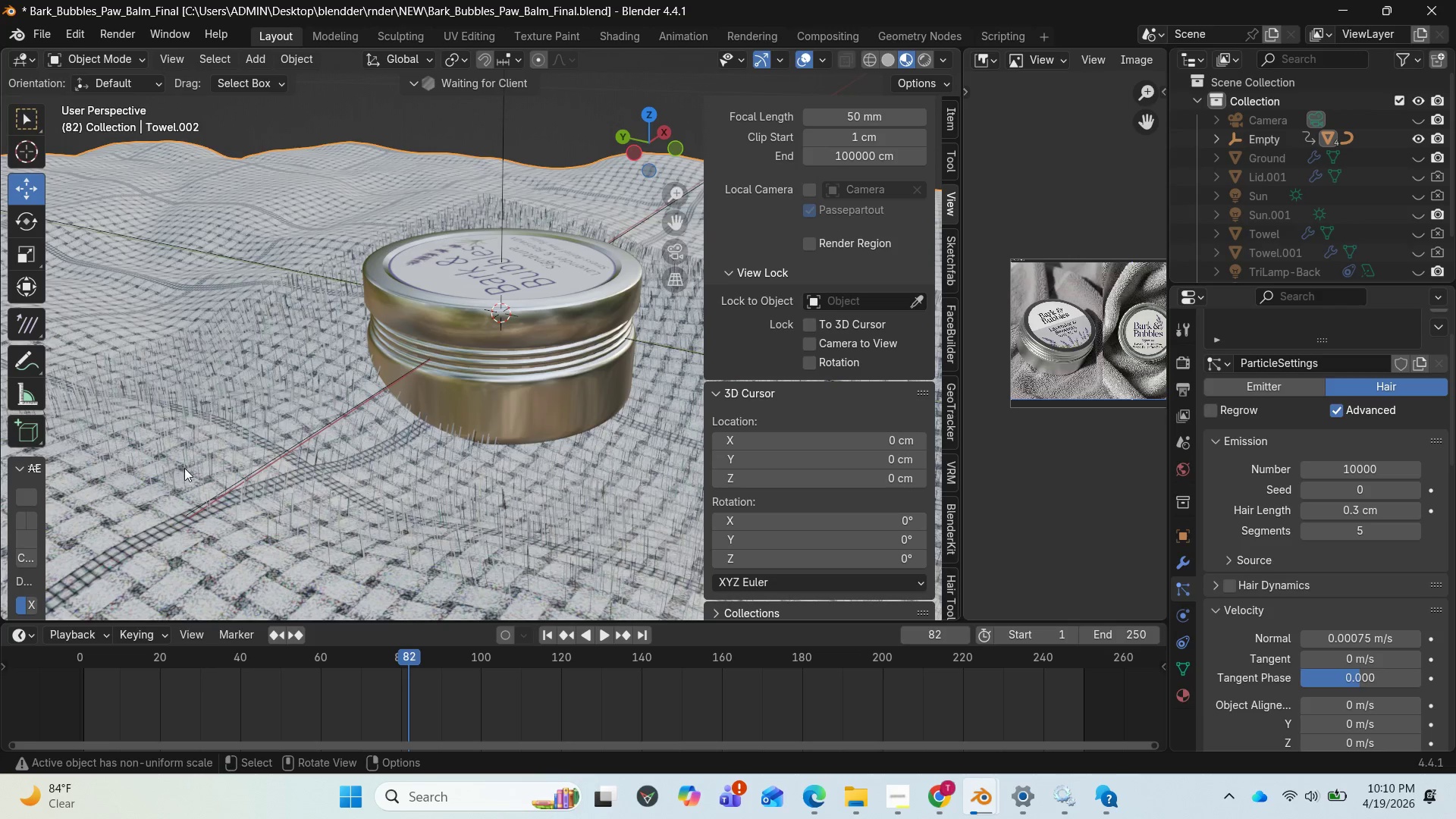 
key(Space)
 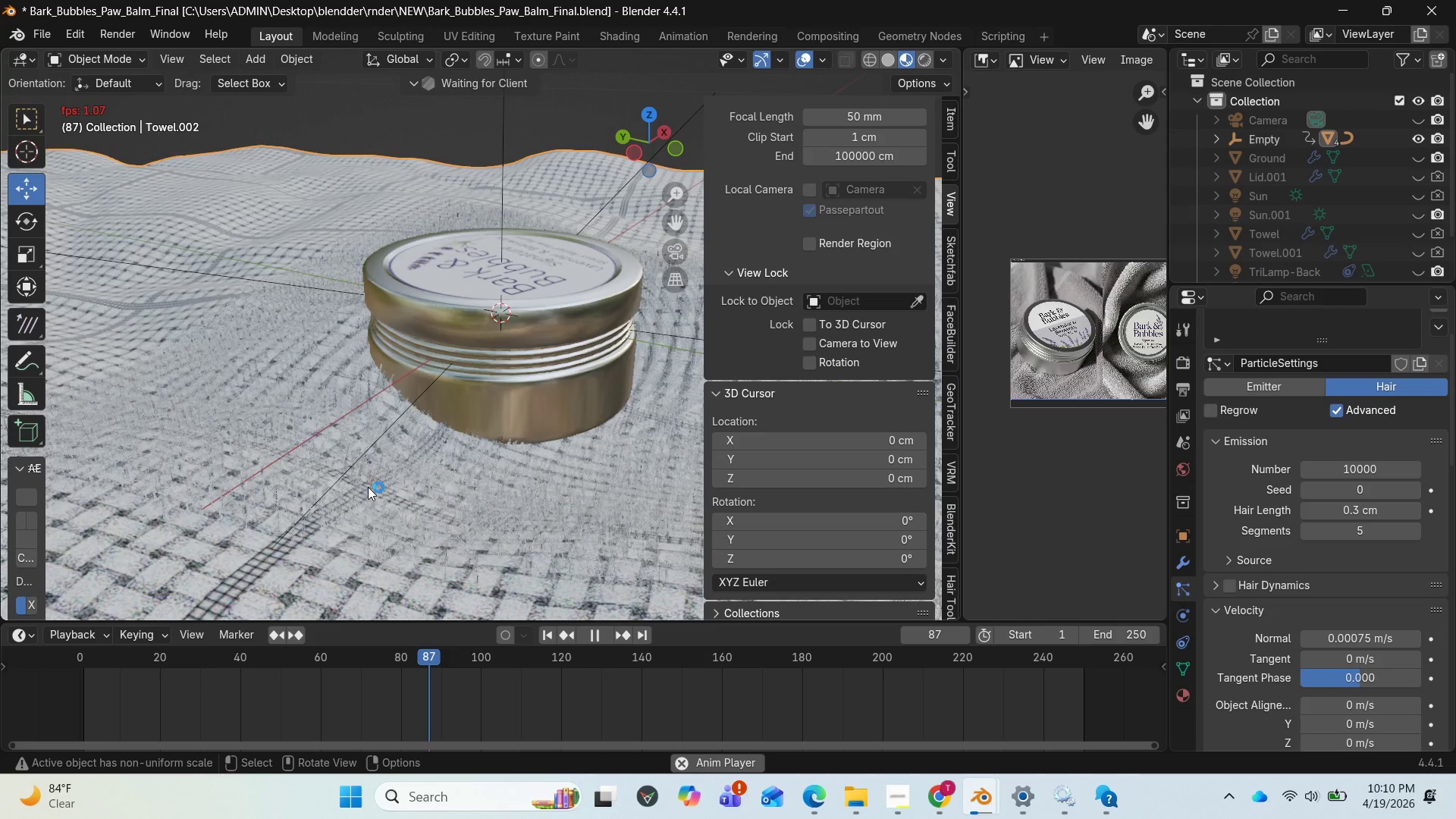 
wait(6.36)
 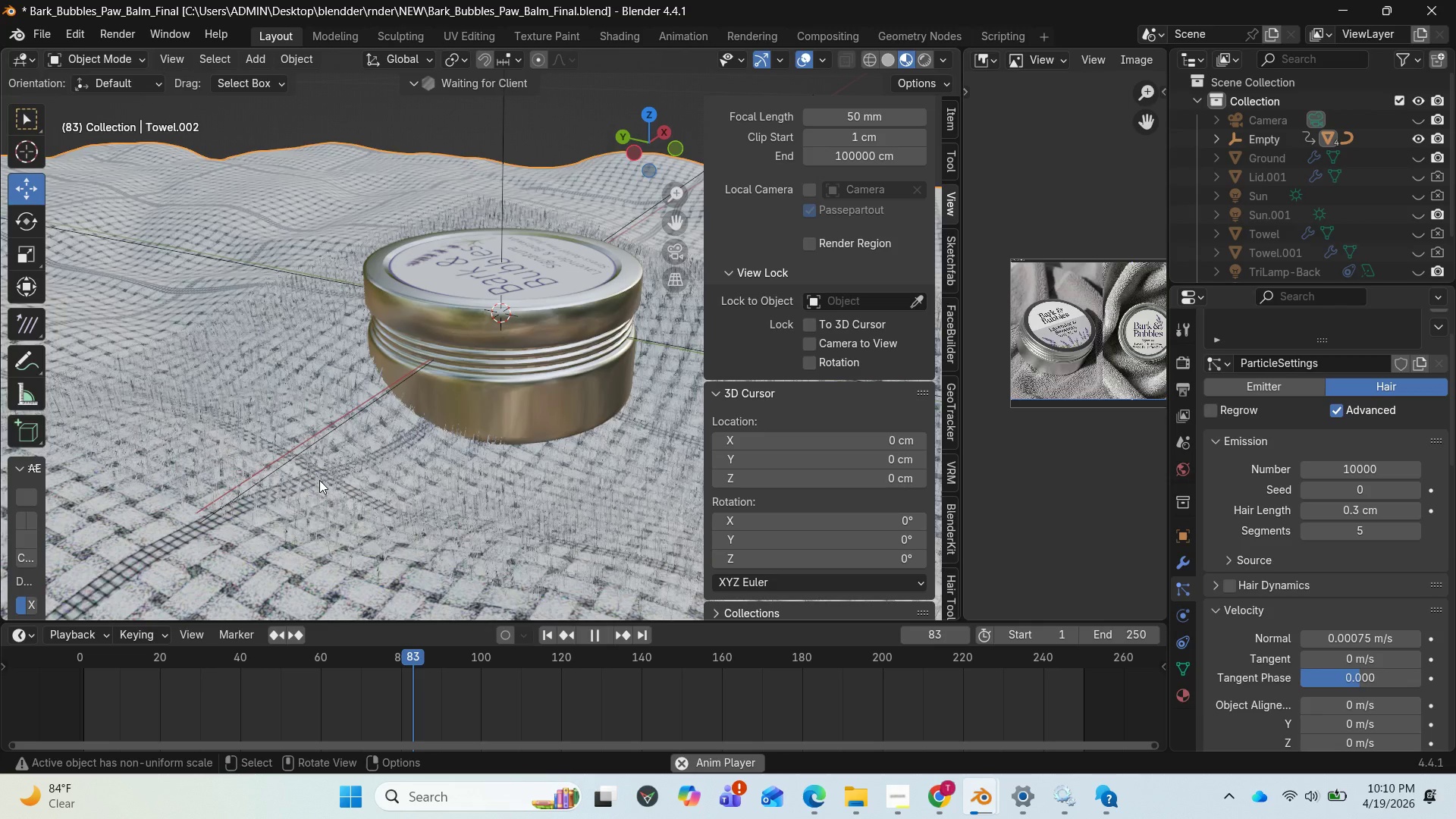 
key(Space)
 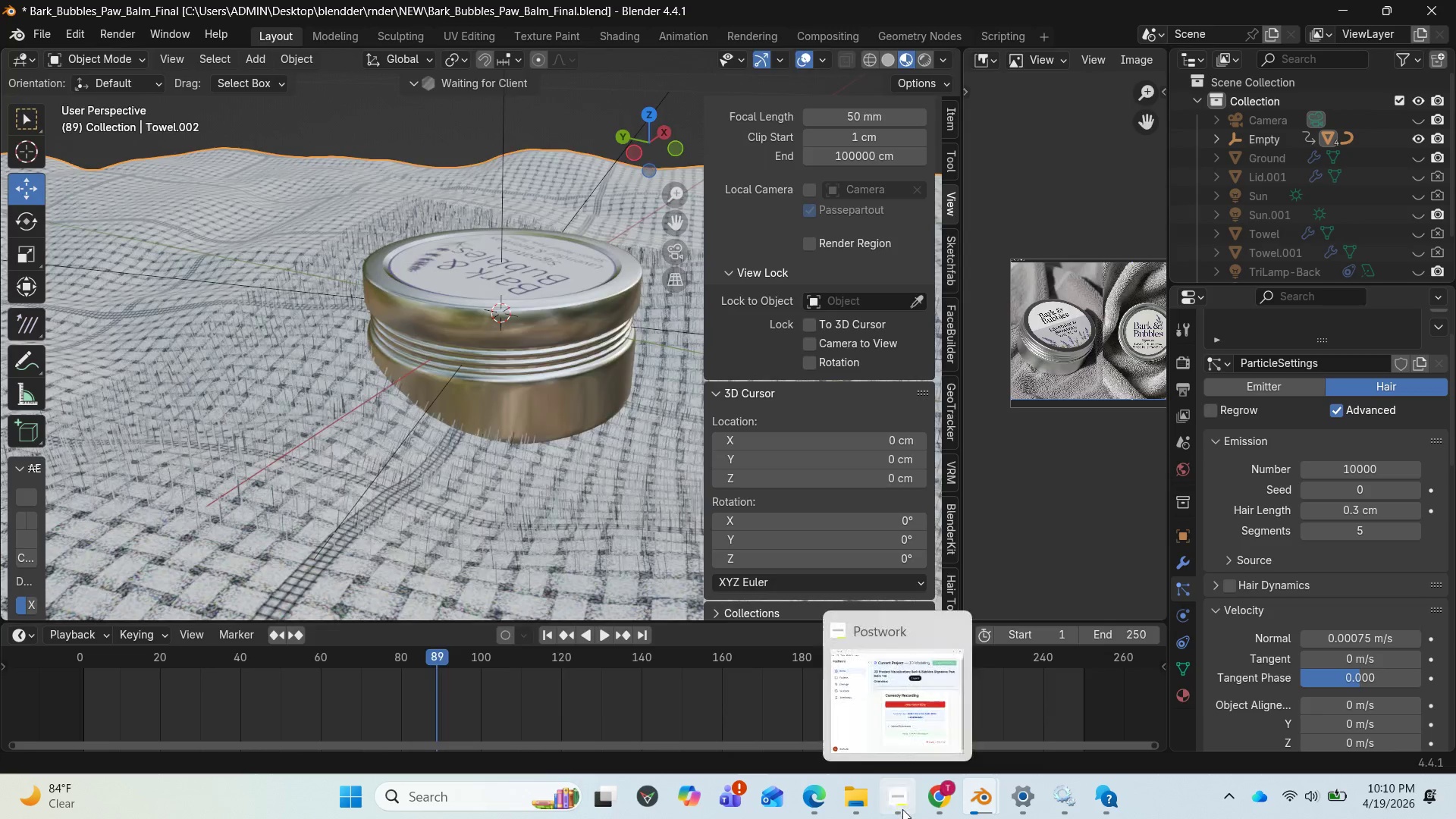 
left_click([902, 809])